 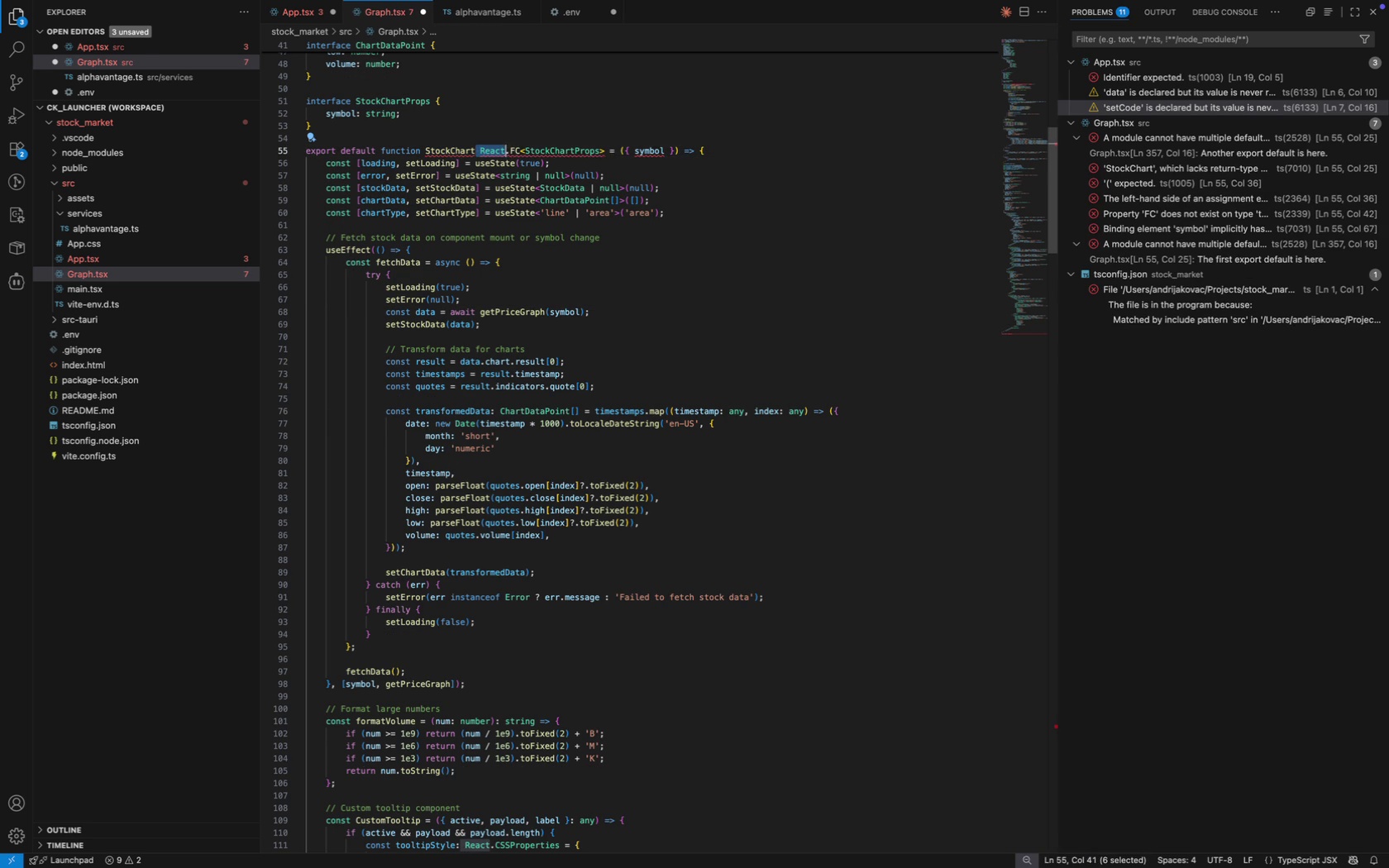 
key(Alt+Shift+ArrowRight)
 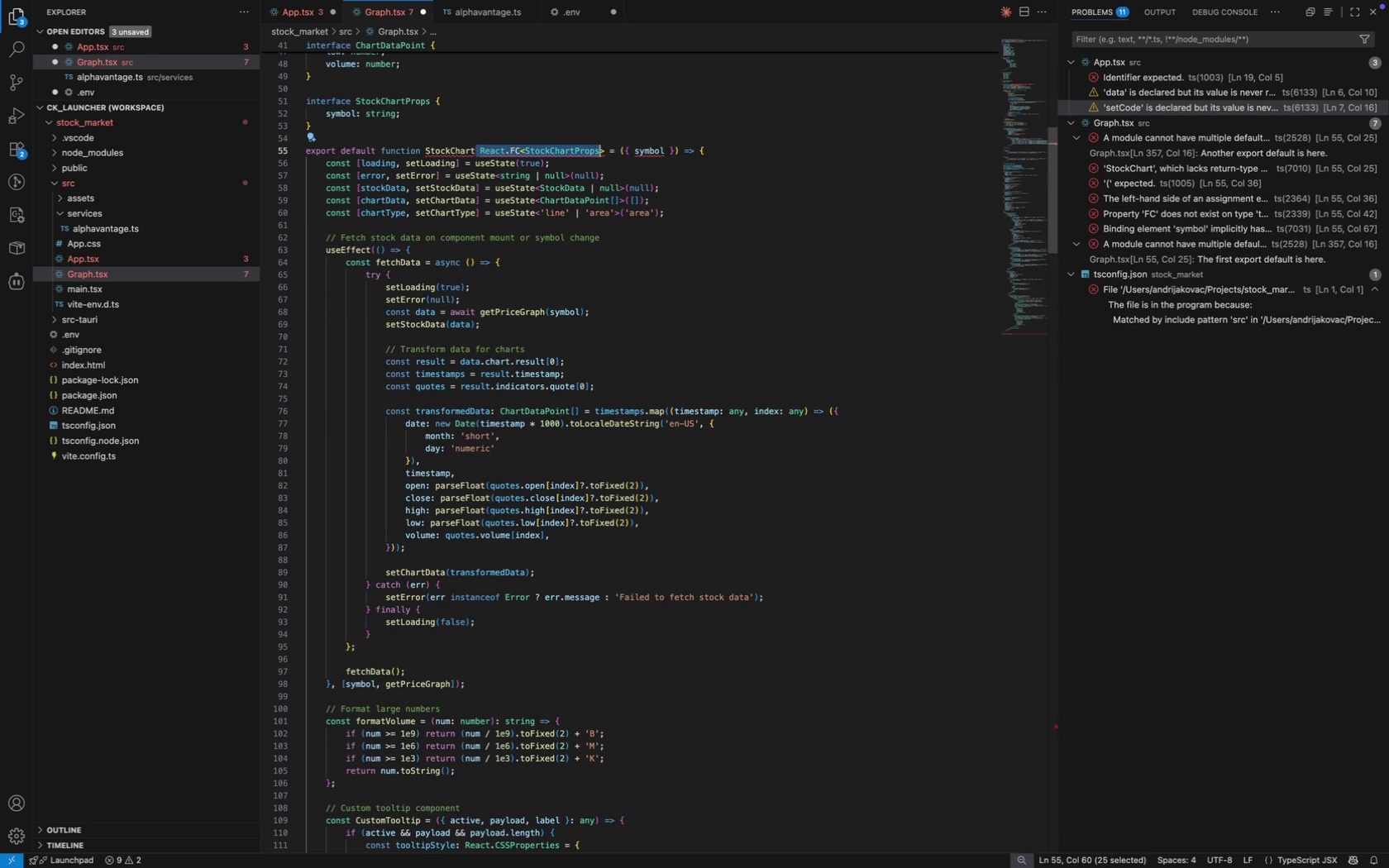 
key(Alt+Shift+ArrowRight)
 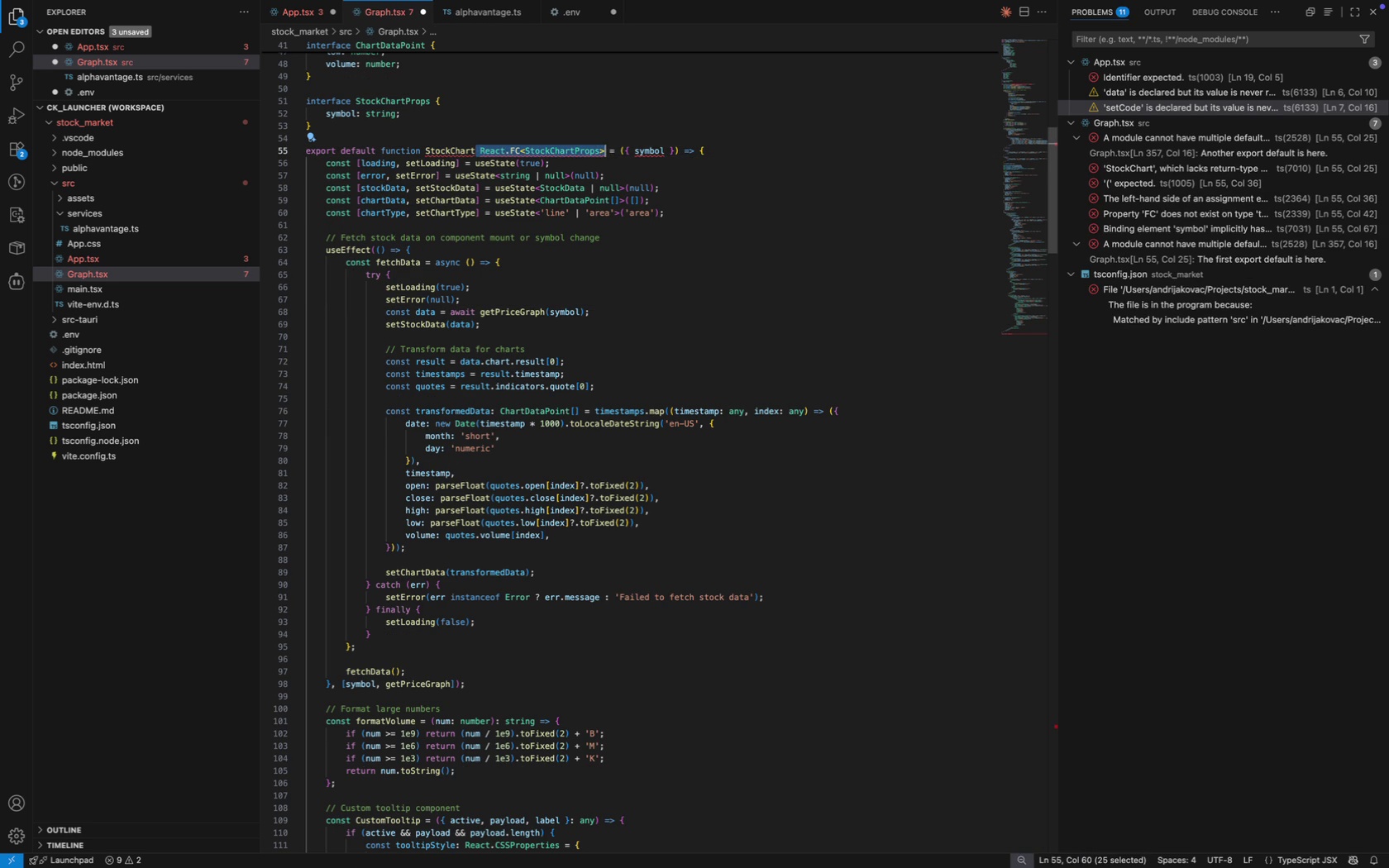 
key(Alt+Shift+ArrowRight)
 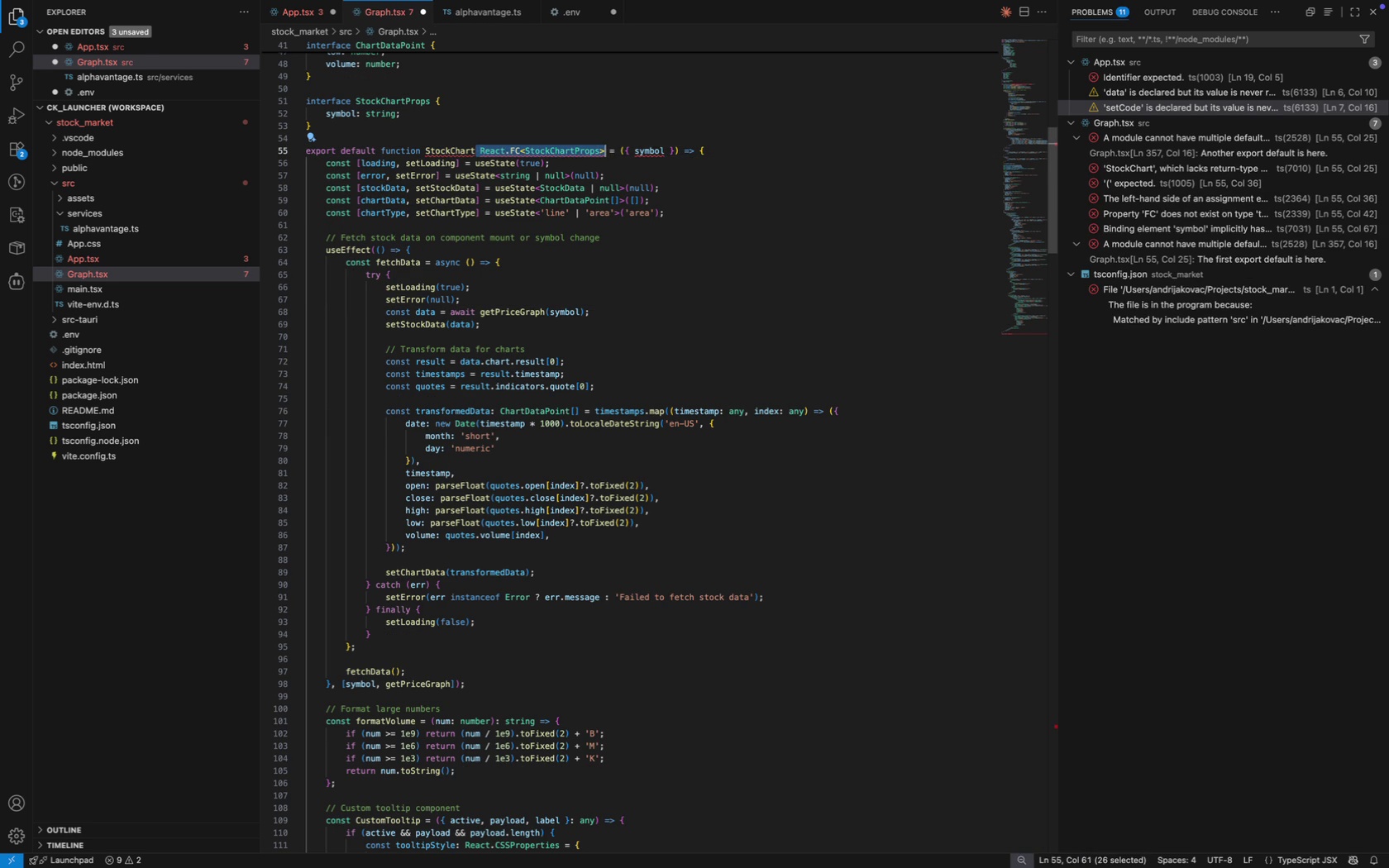 
key(Alt+Shift+ArrowRight)
 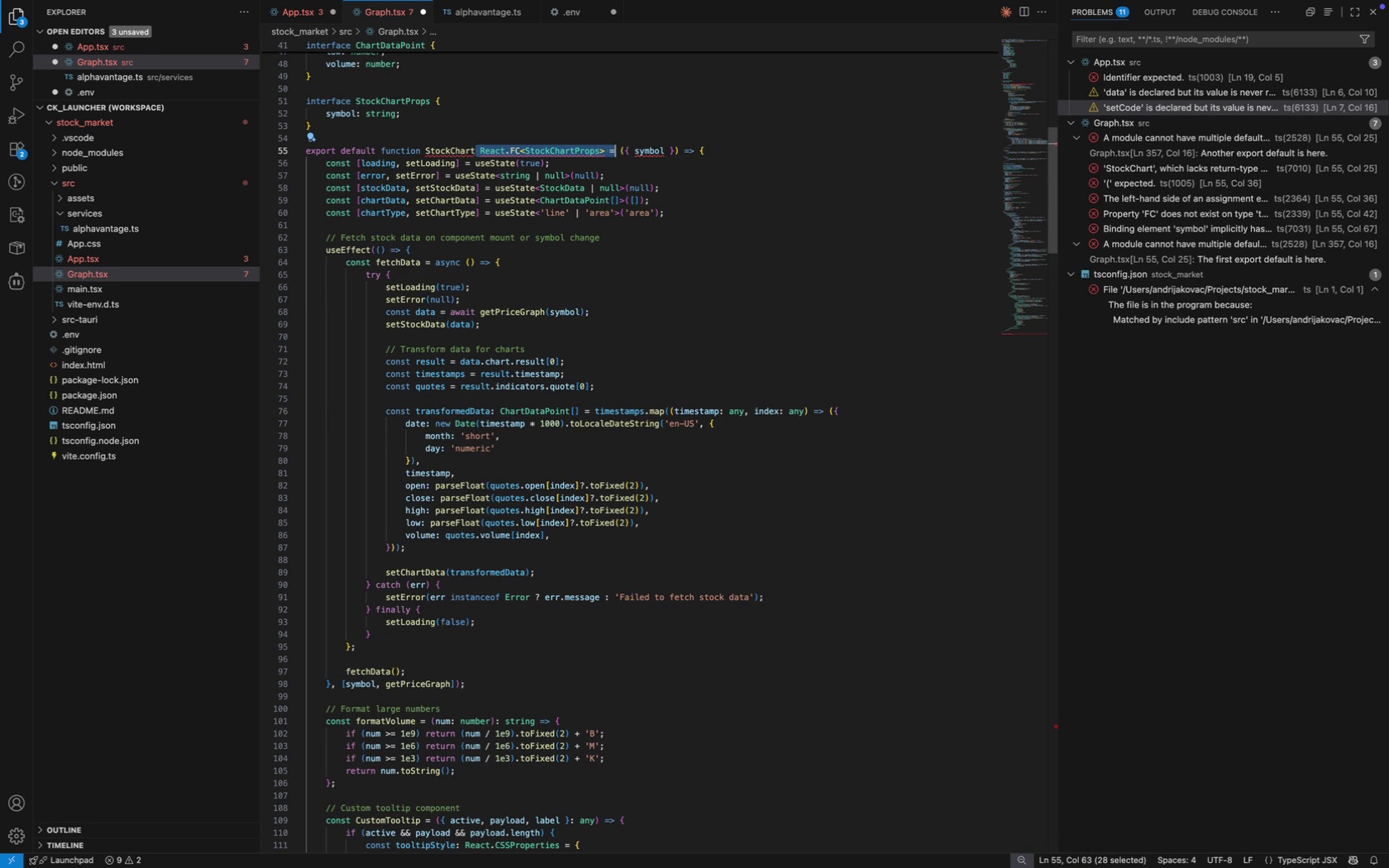 
key(Backspace)